 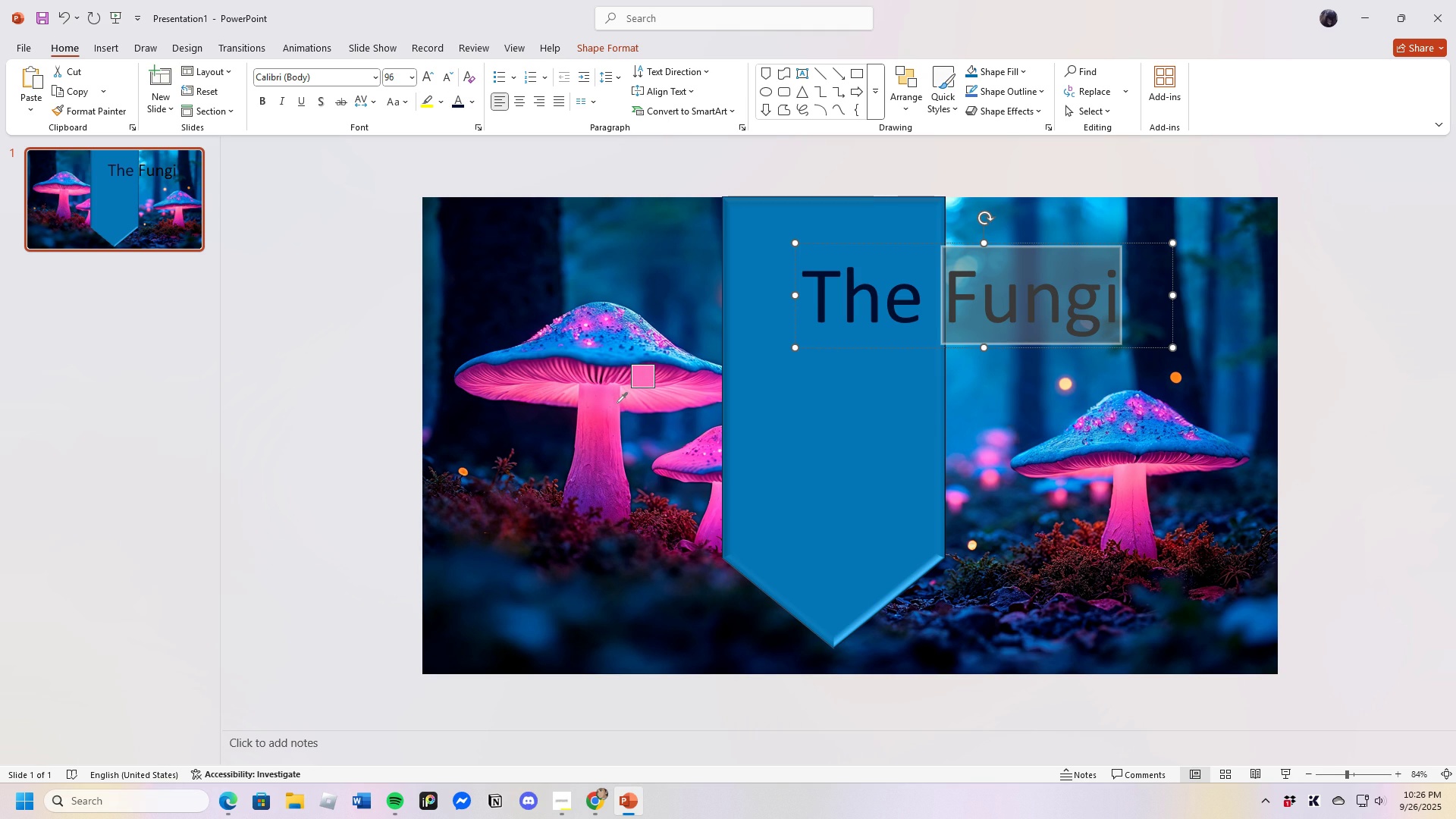 
left_click([623, 375])
 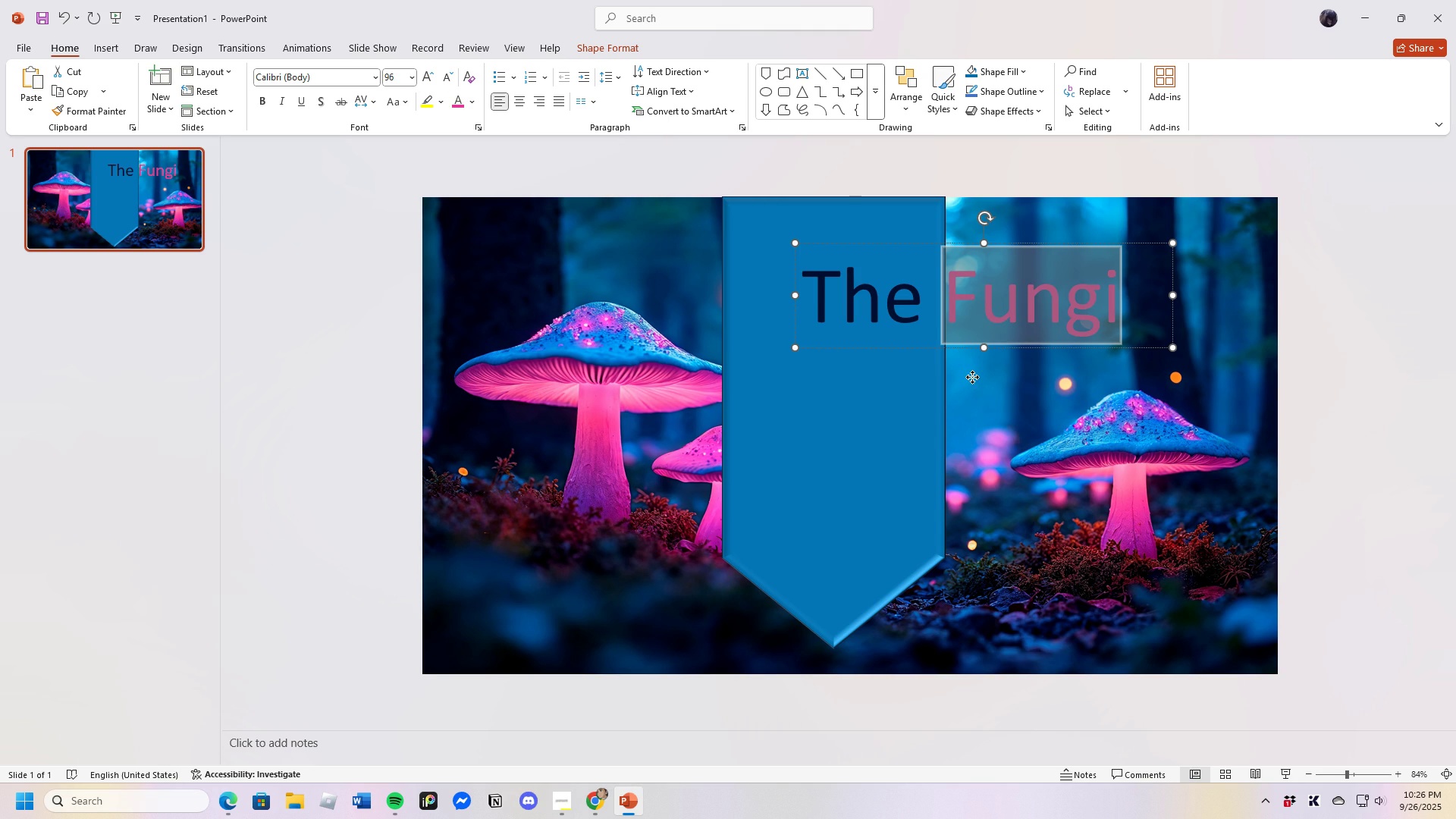 
left_click([972, 377])
 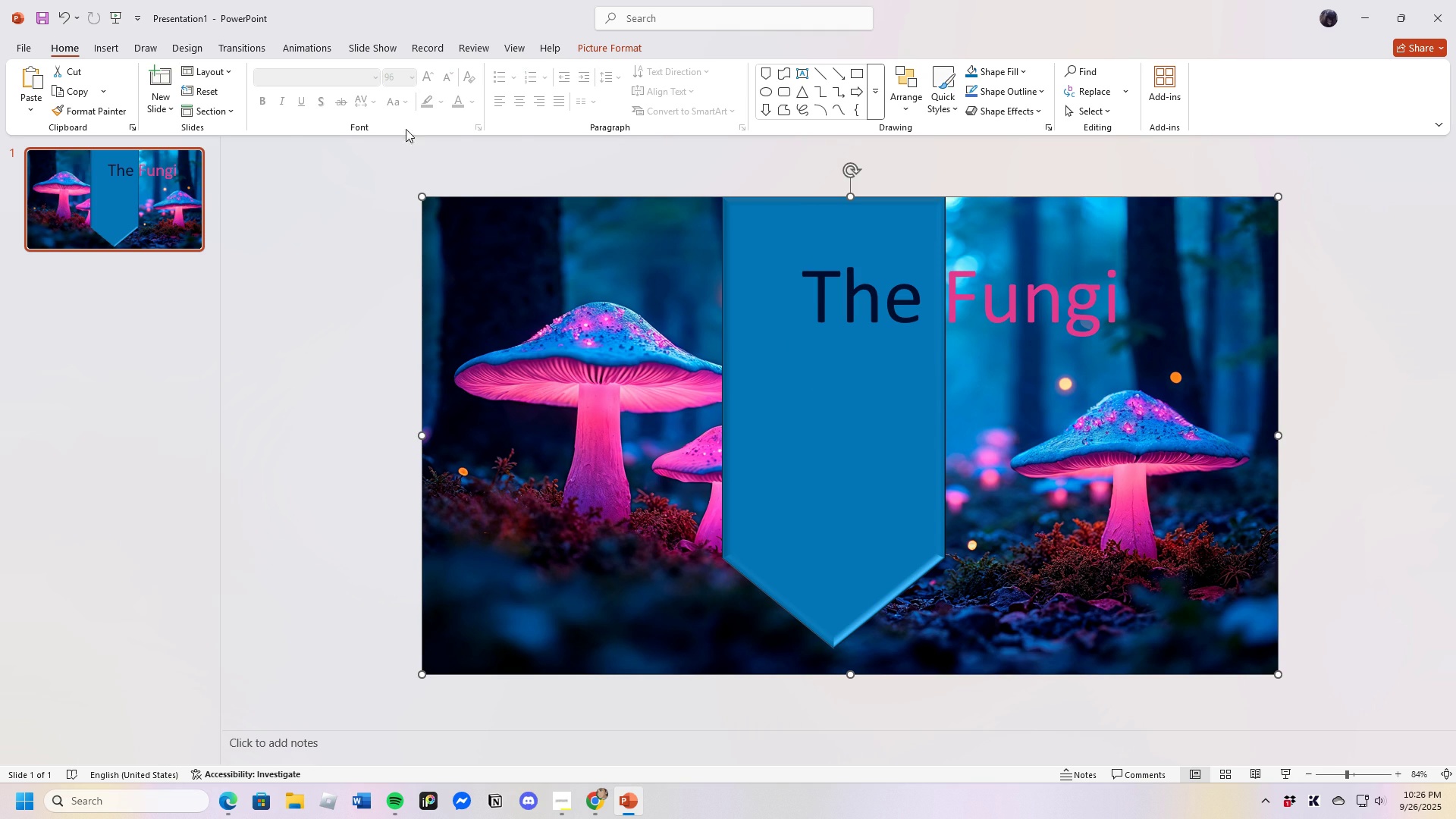 
left_click([112, 49])
 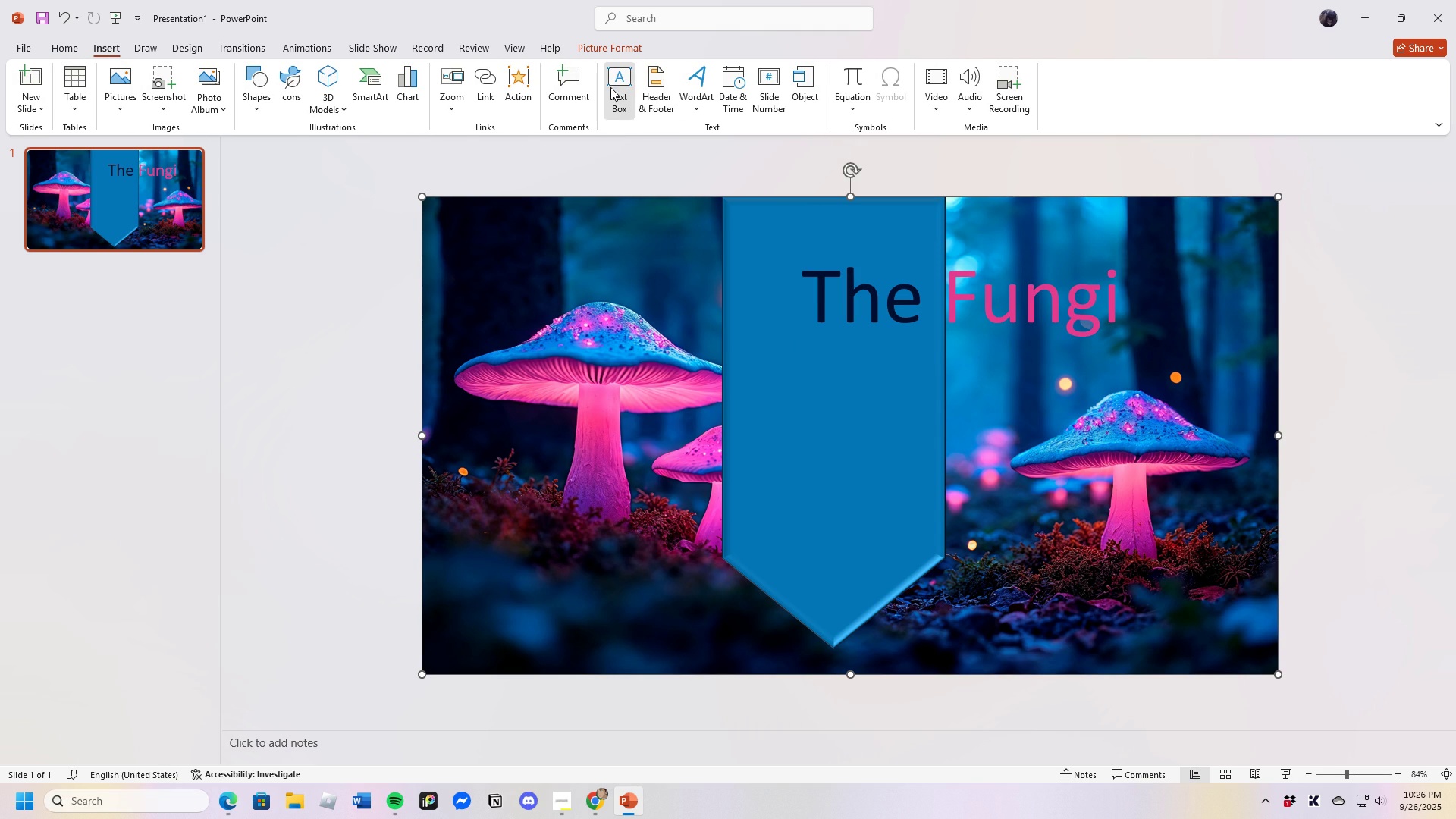 
left_click([610, 87])